 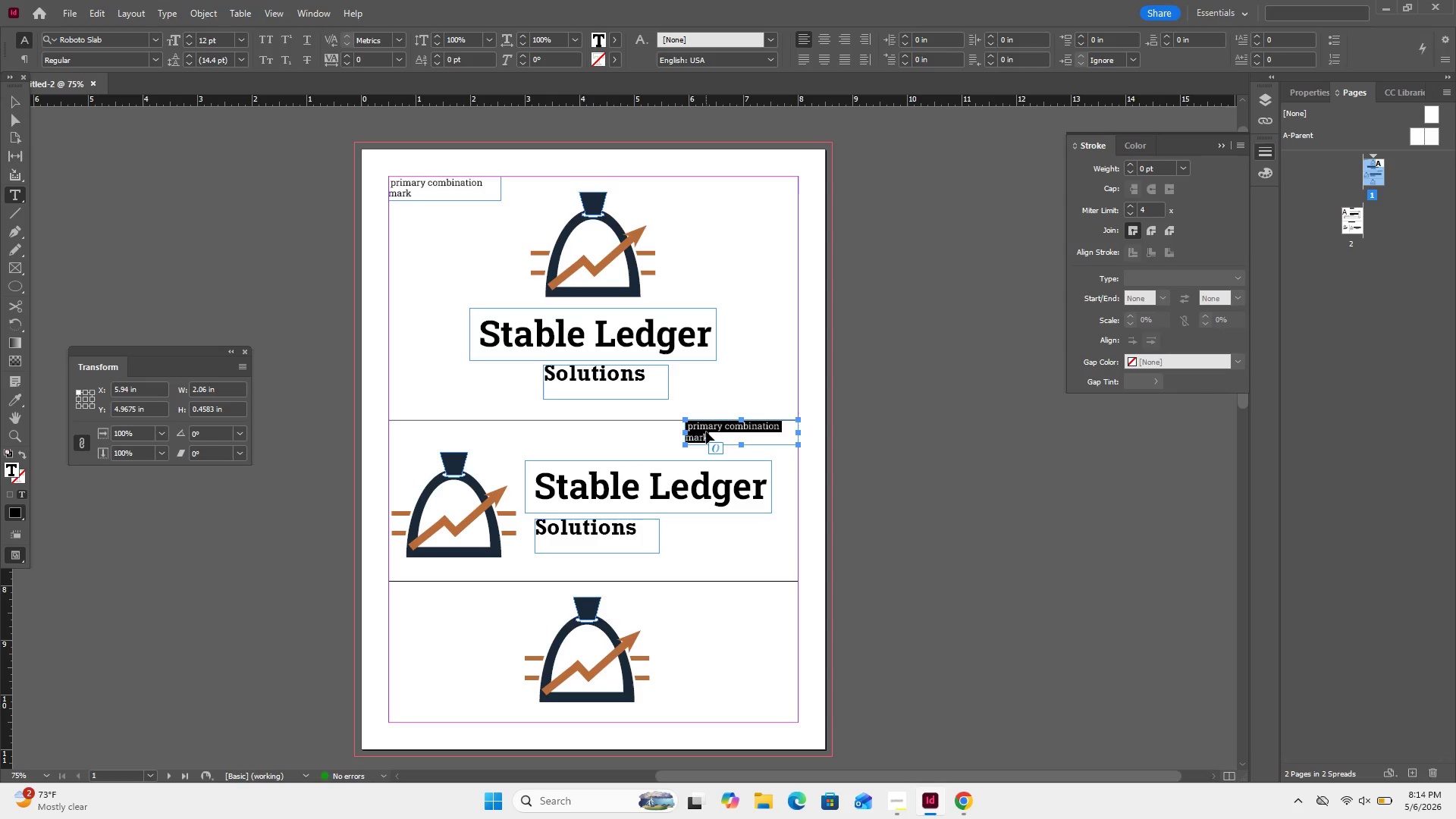 
key(Control+V)
 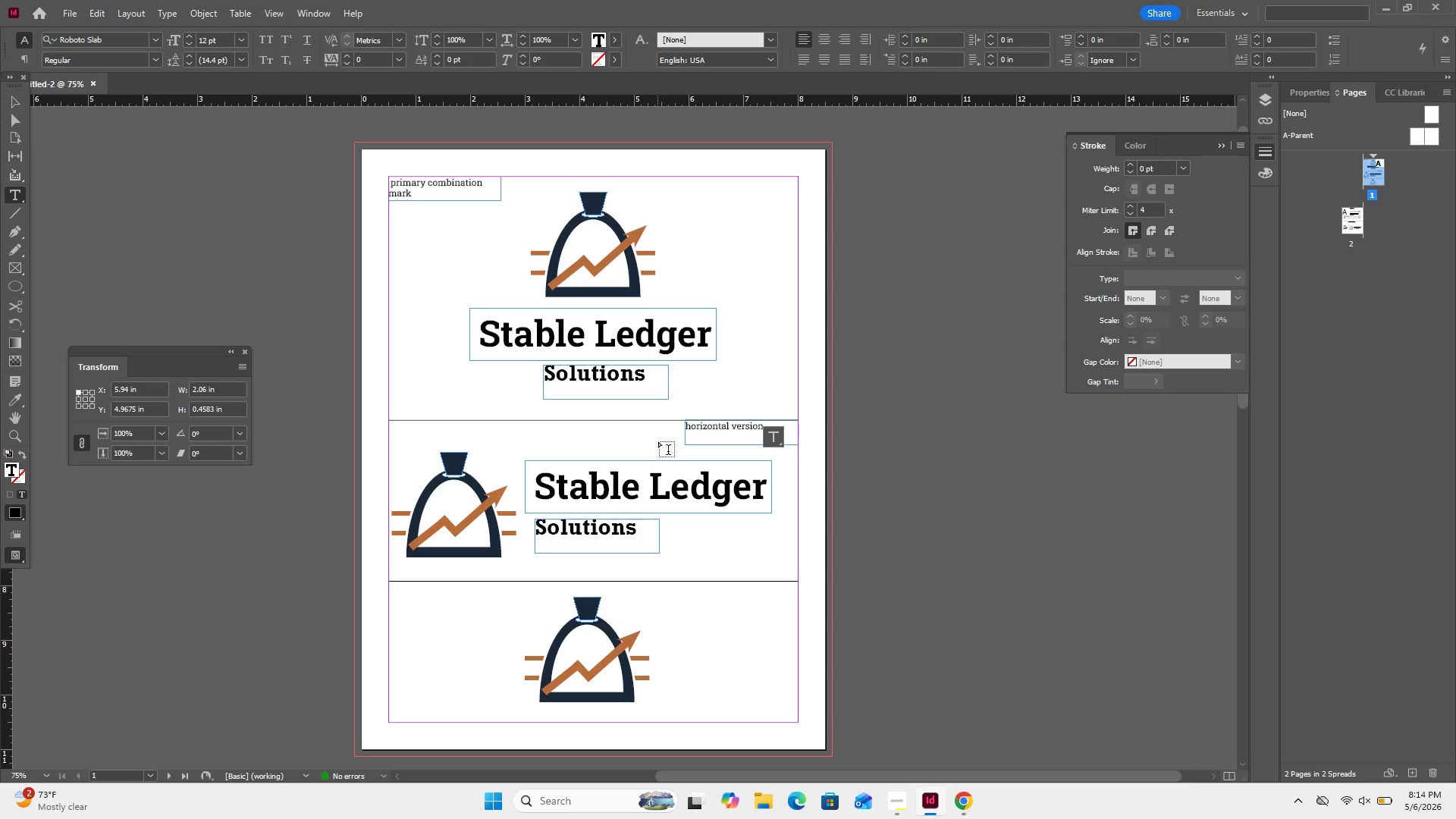 
left_click([695, 427])
 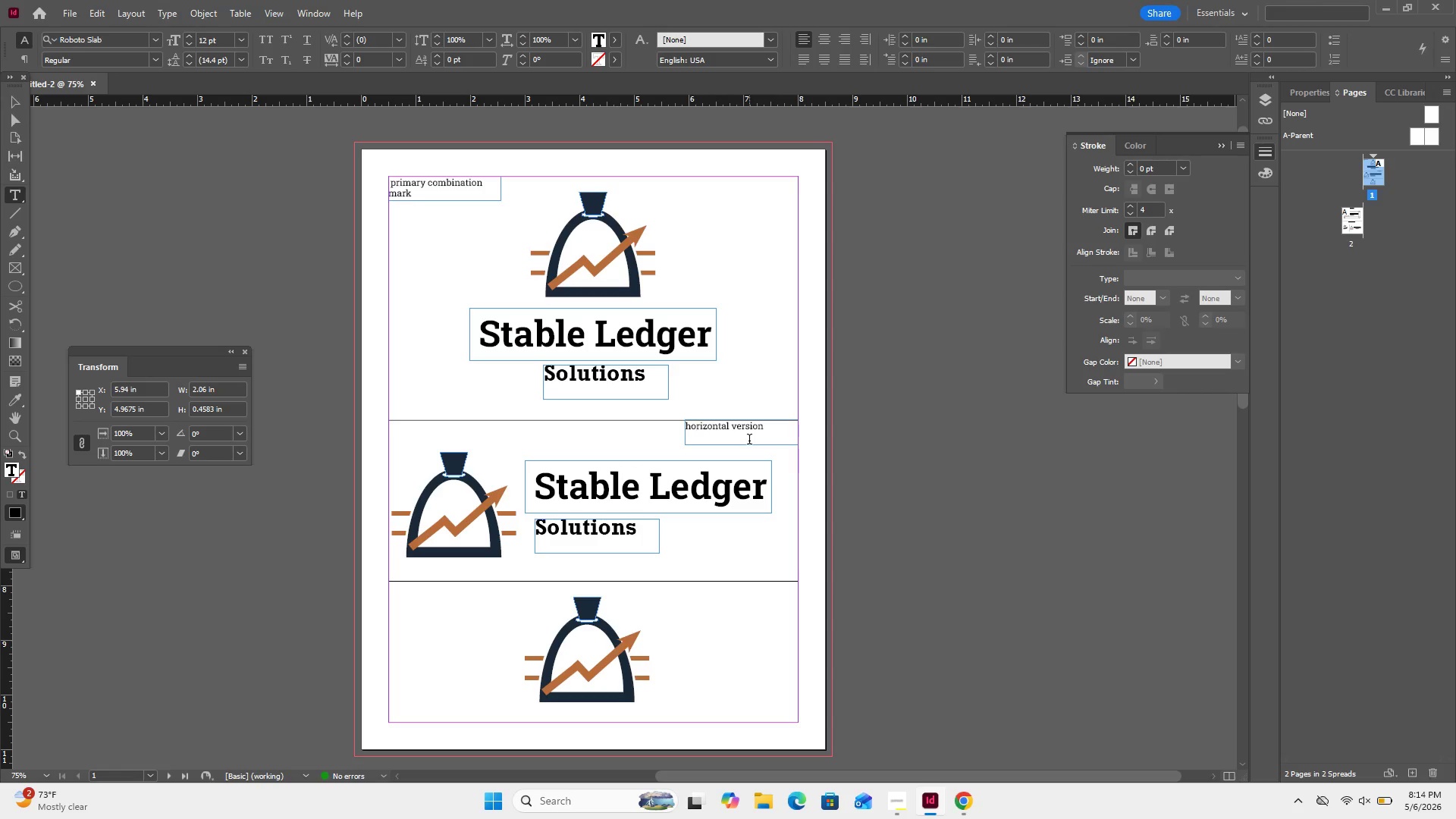 
key(ArrowLeft)
 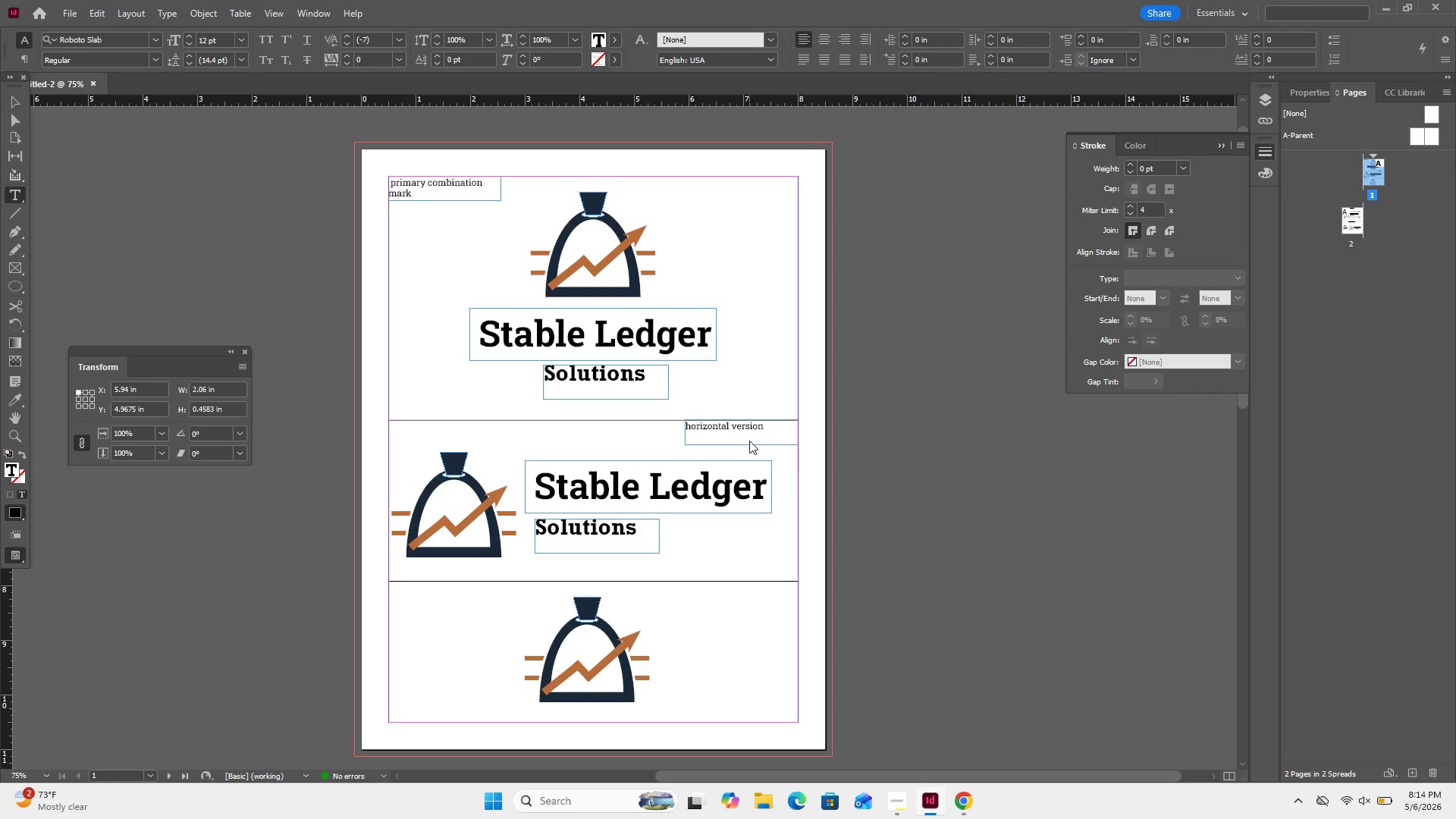 
key(Backspace)
 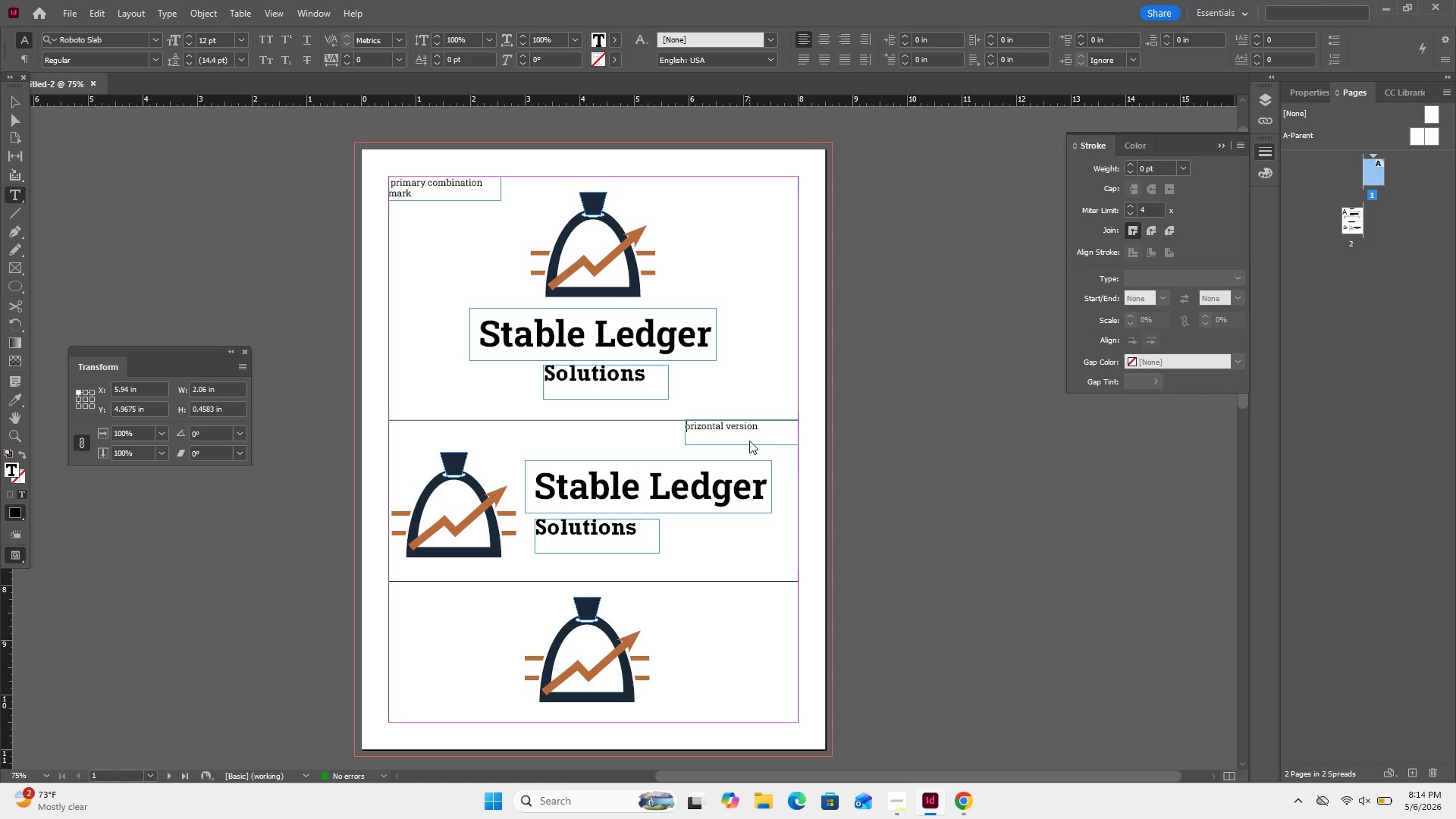 
key(Shift+H)
 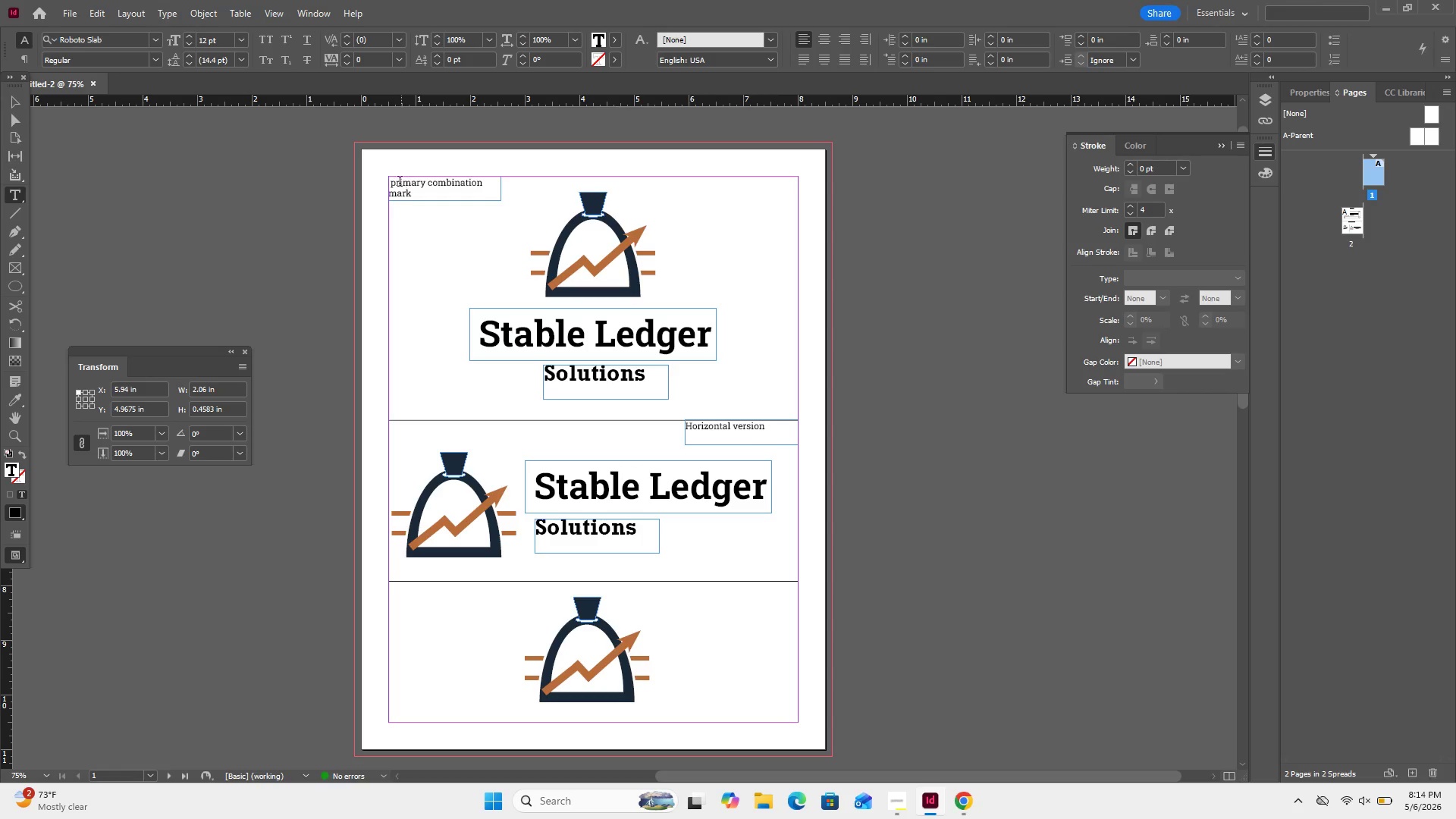 
left_click([398, 183])
 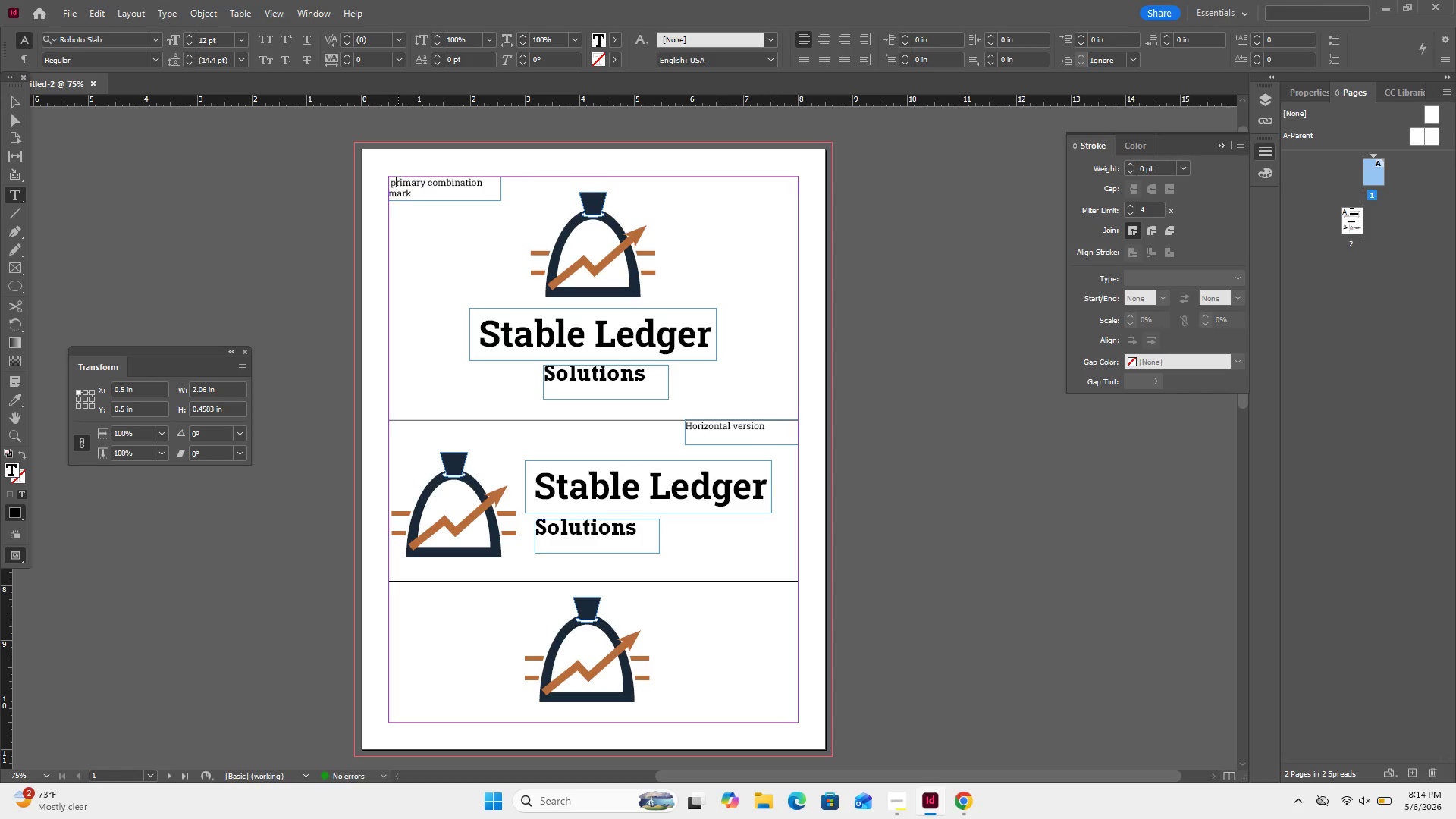 
key(ArrowLeft)
 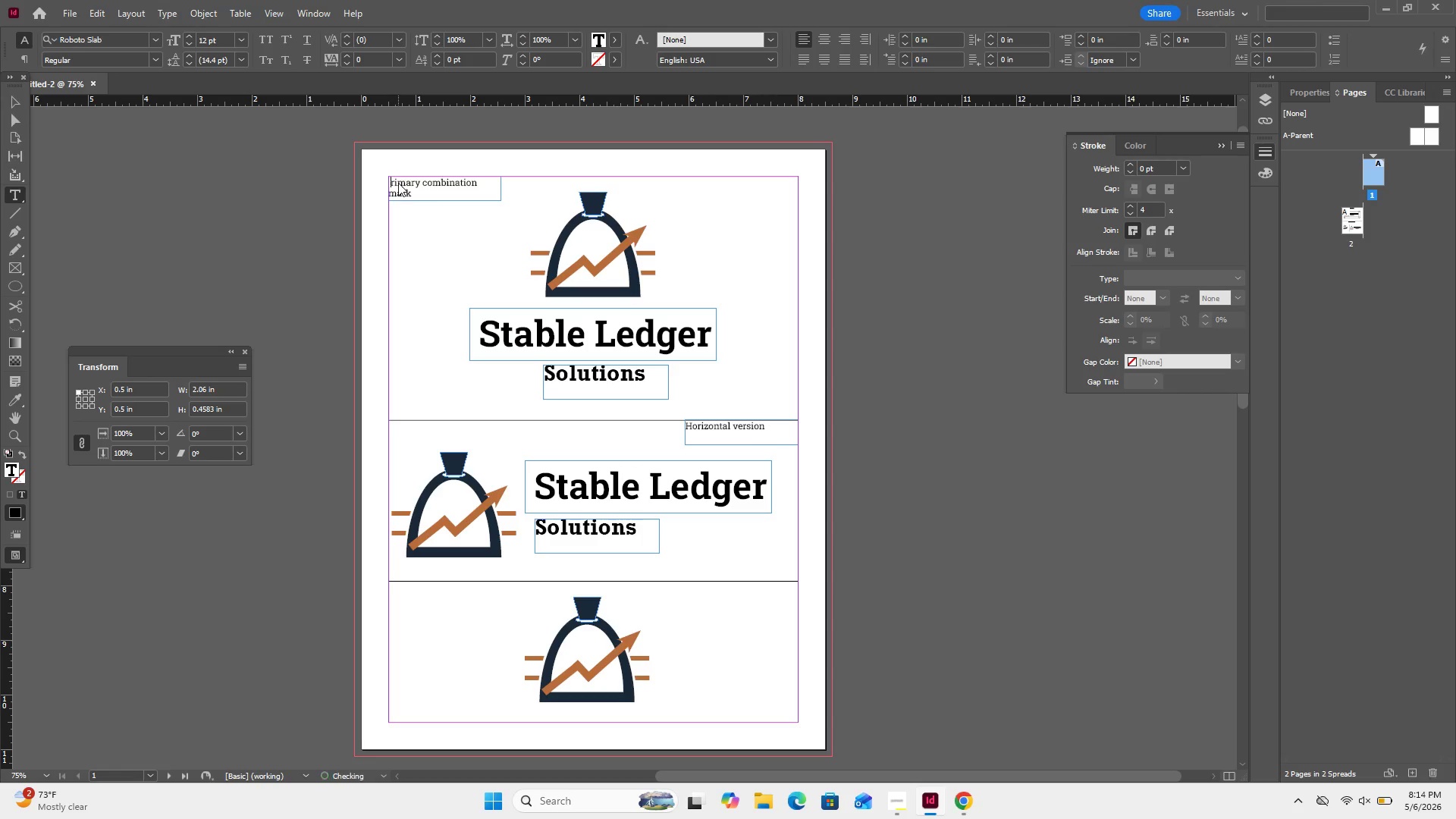 
key(Backspace)
 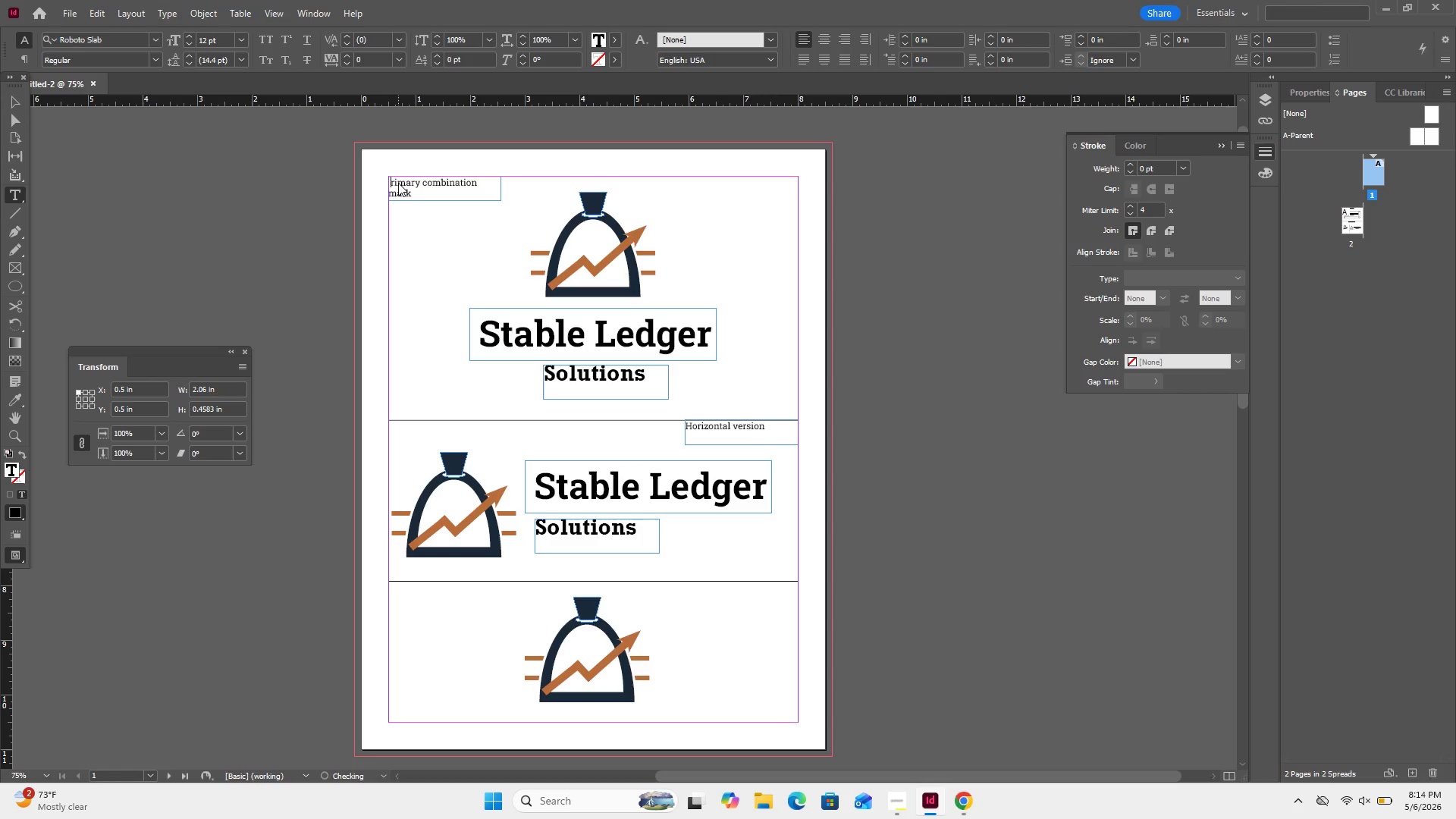 
key(Shift+P)
 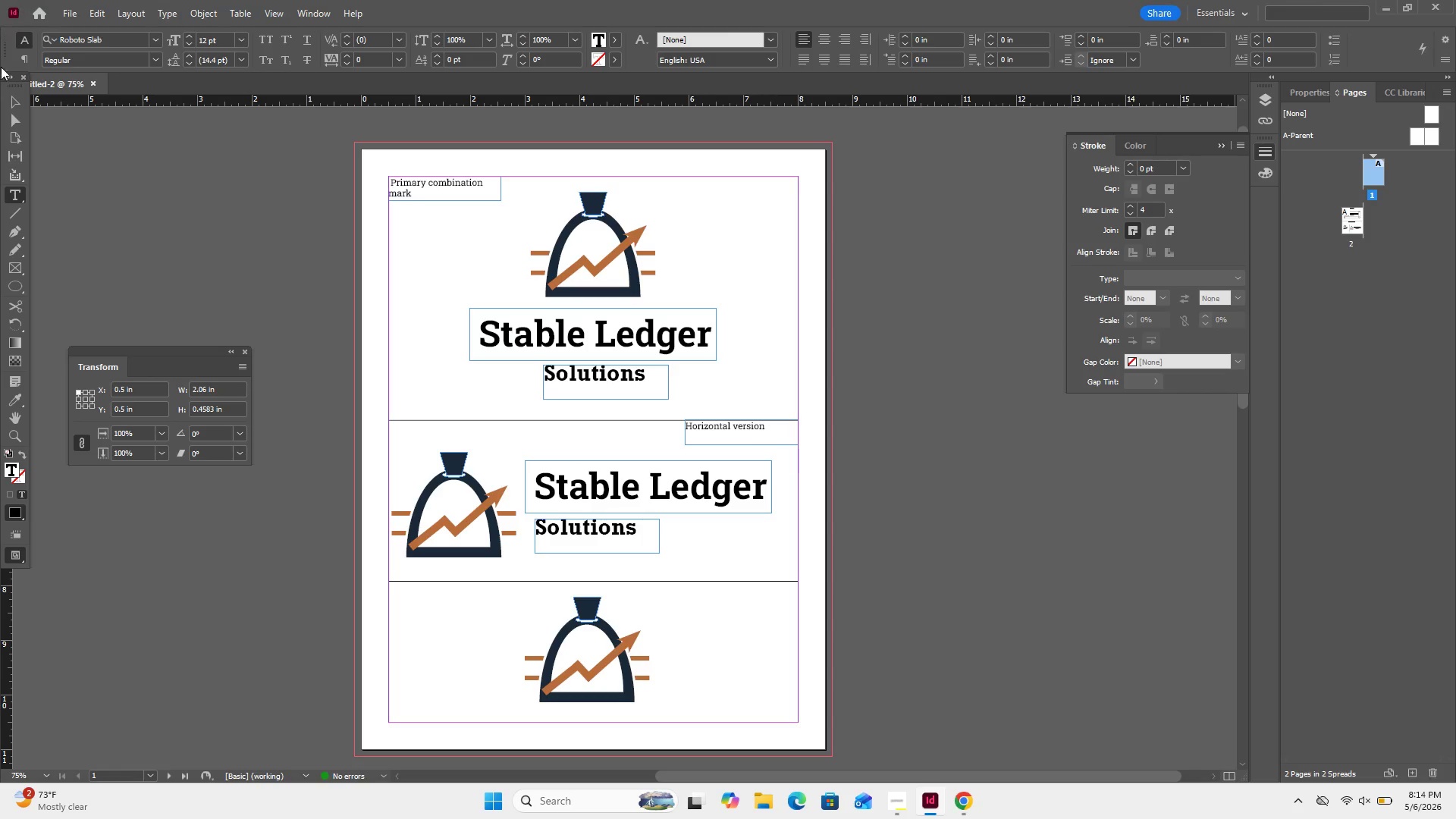 
left_click([6, 93])
 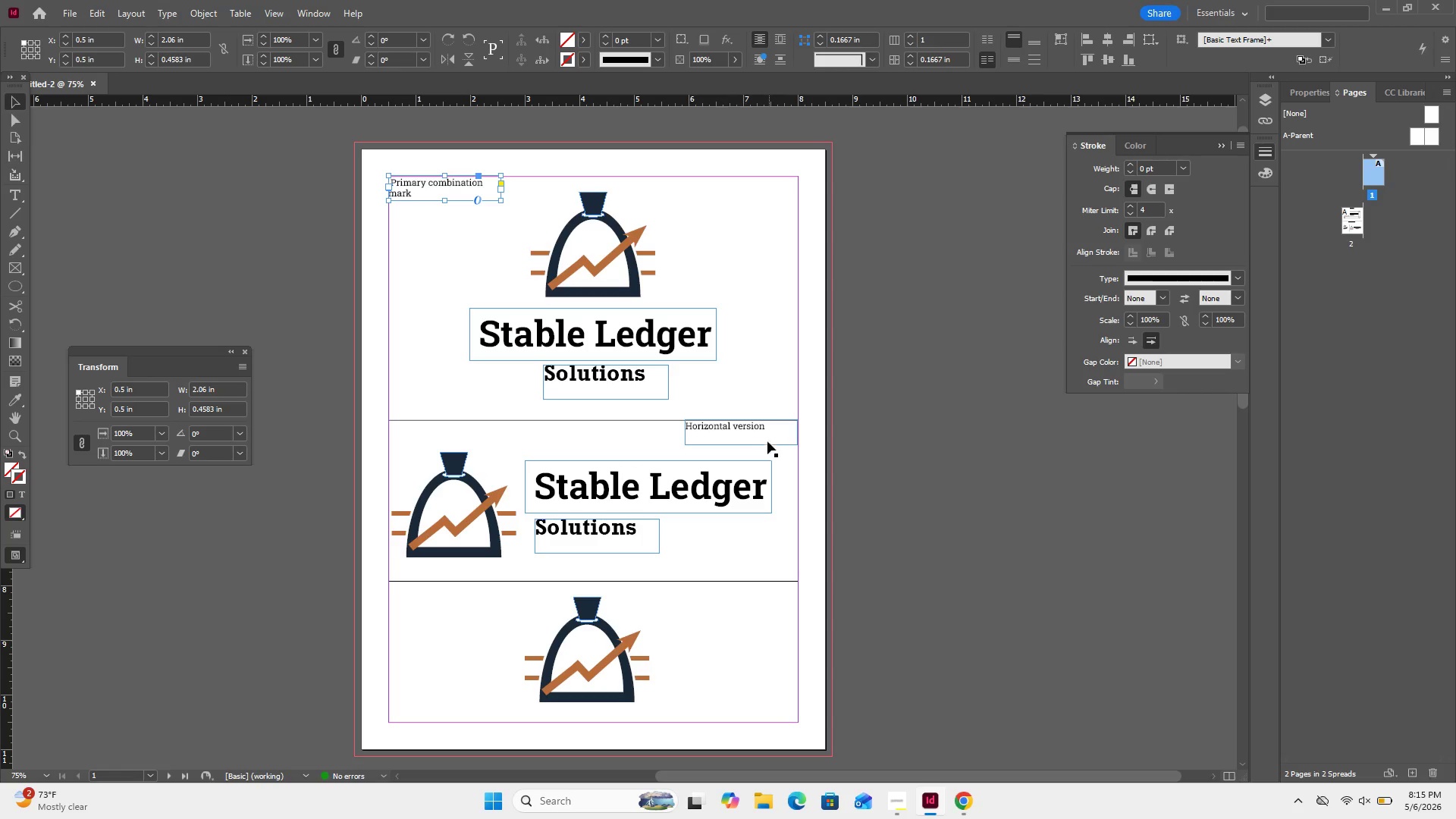 
left_click([761, 435])
 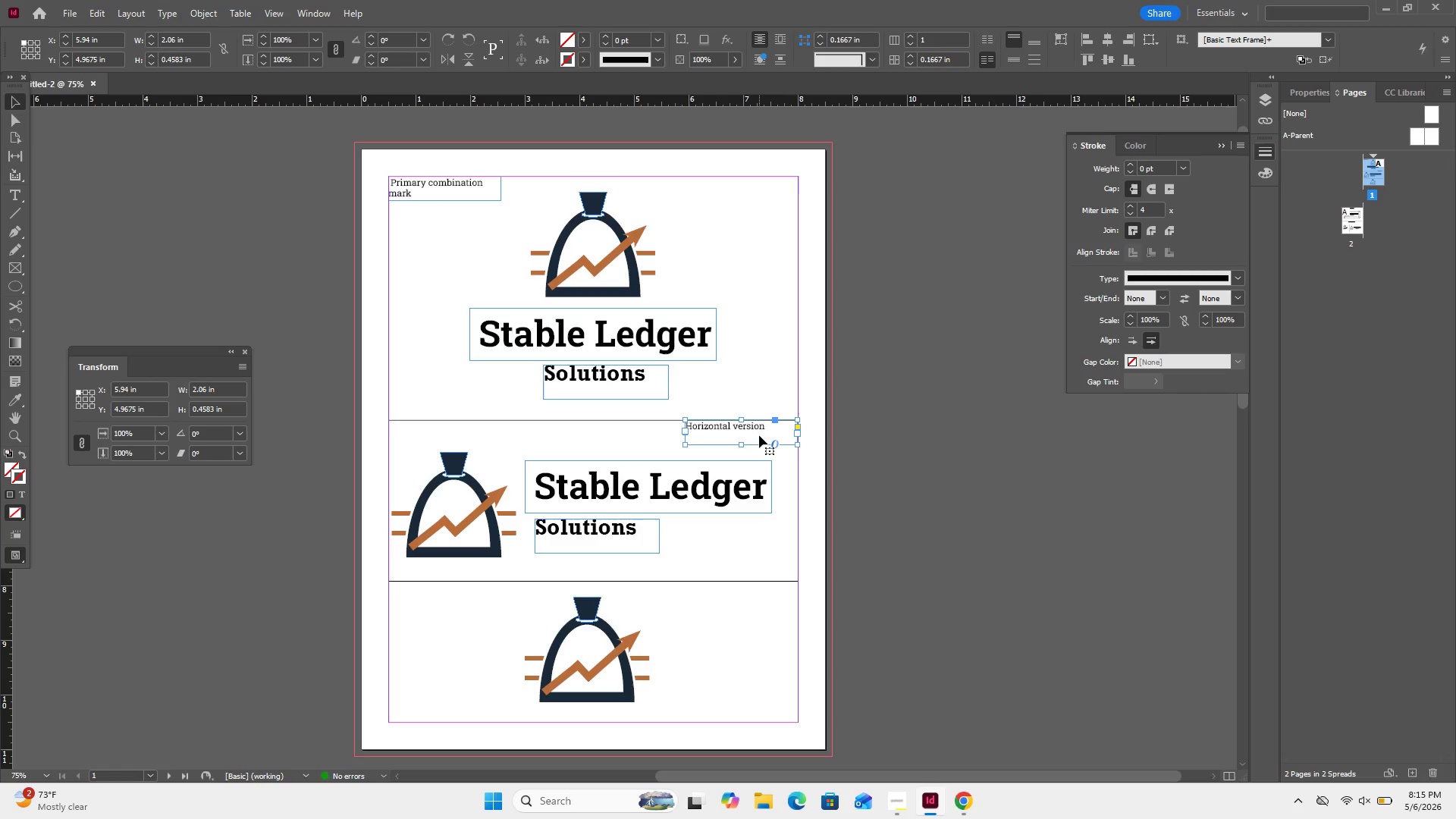 
key(Control+C)
 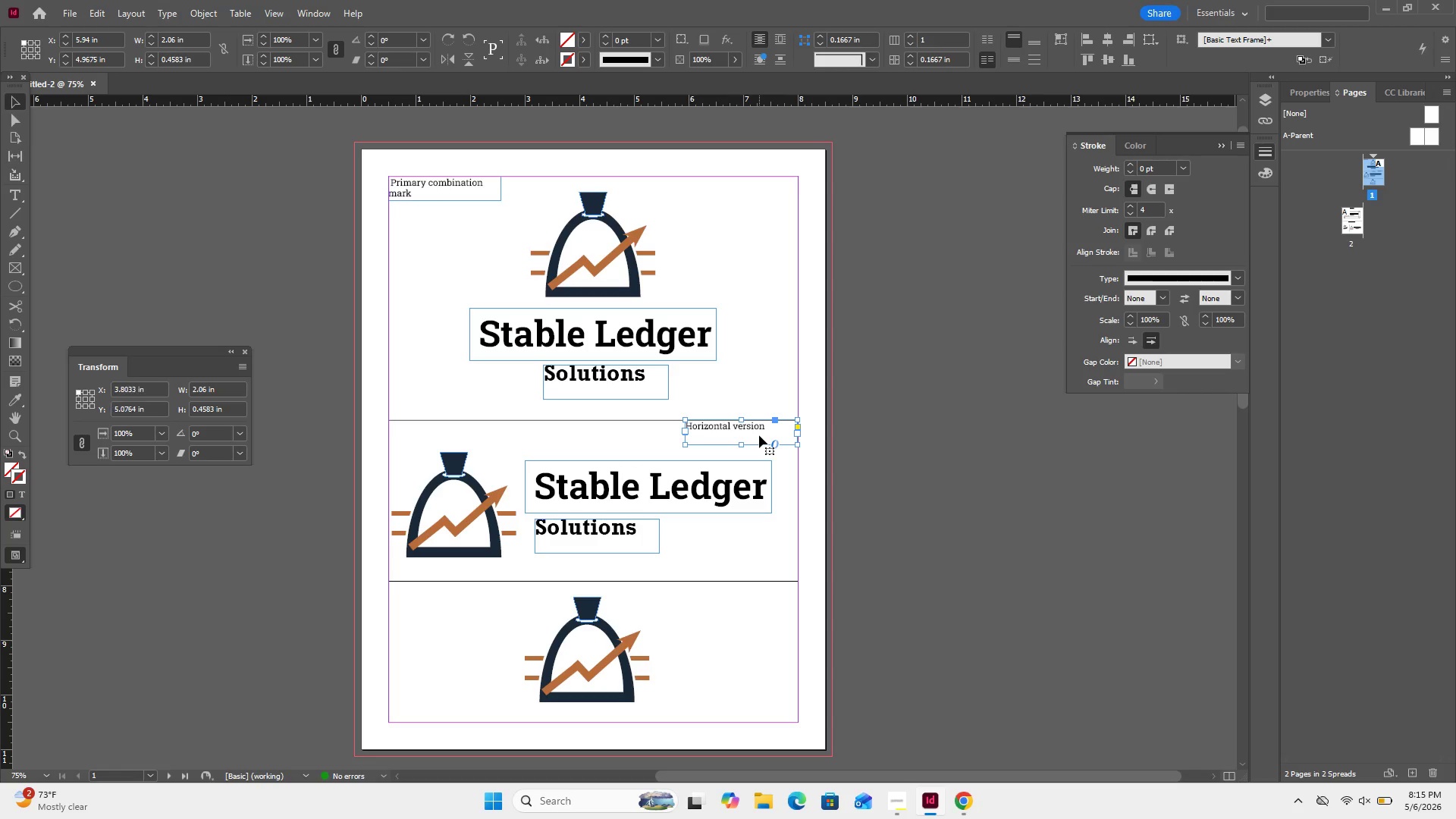 
key(Control+V)
 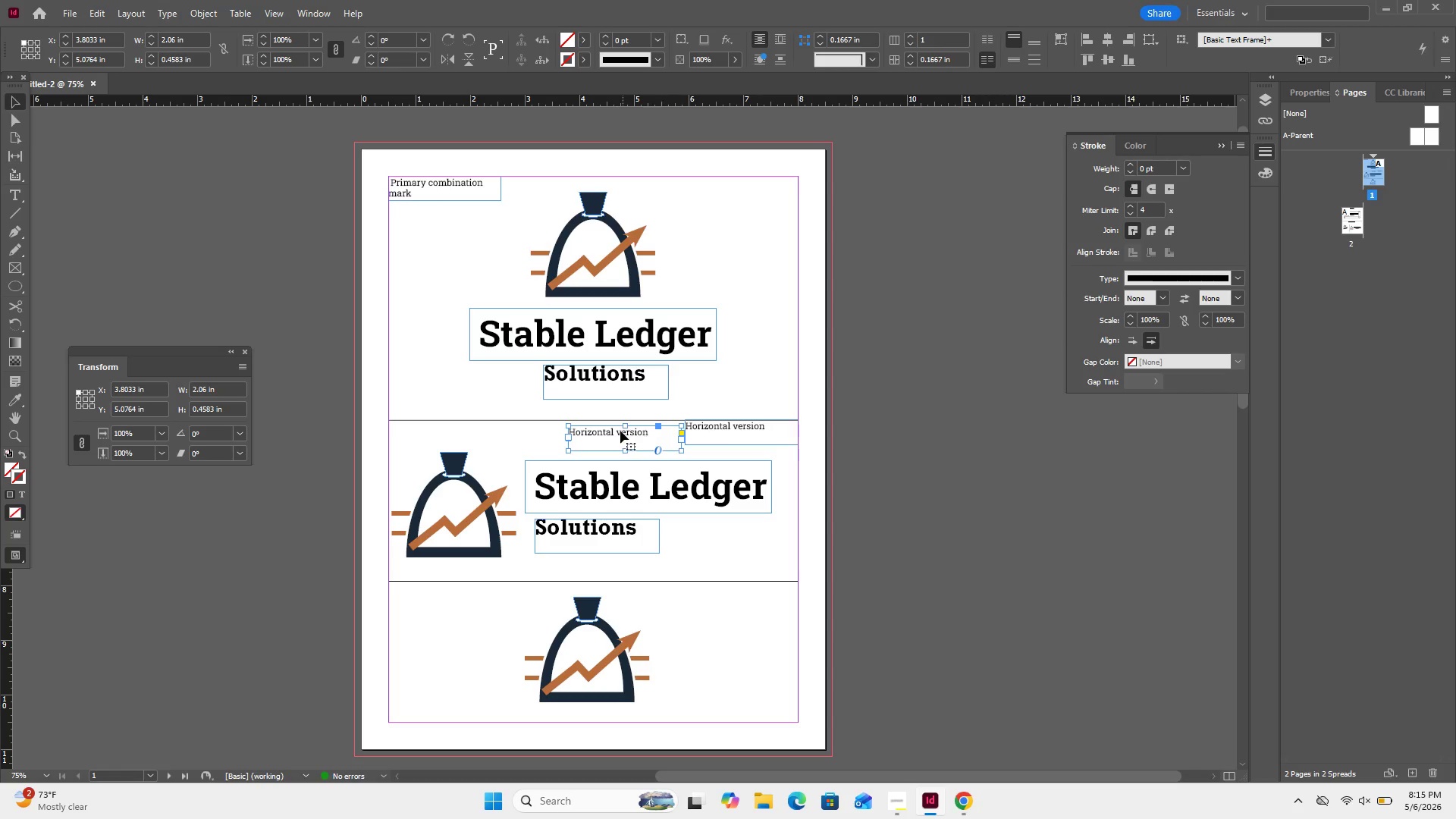 
left_click_drag(start_coordinate=[620, 431], to_coordinate=[416, 604])
 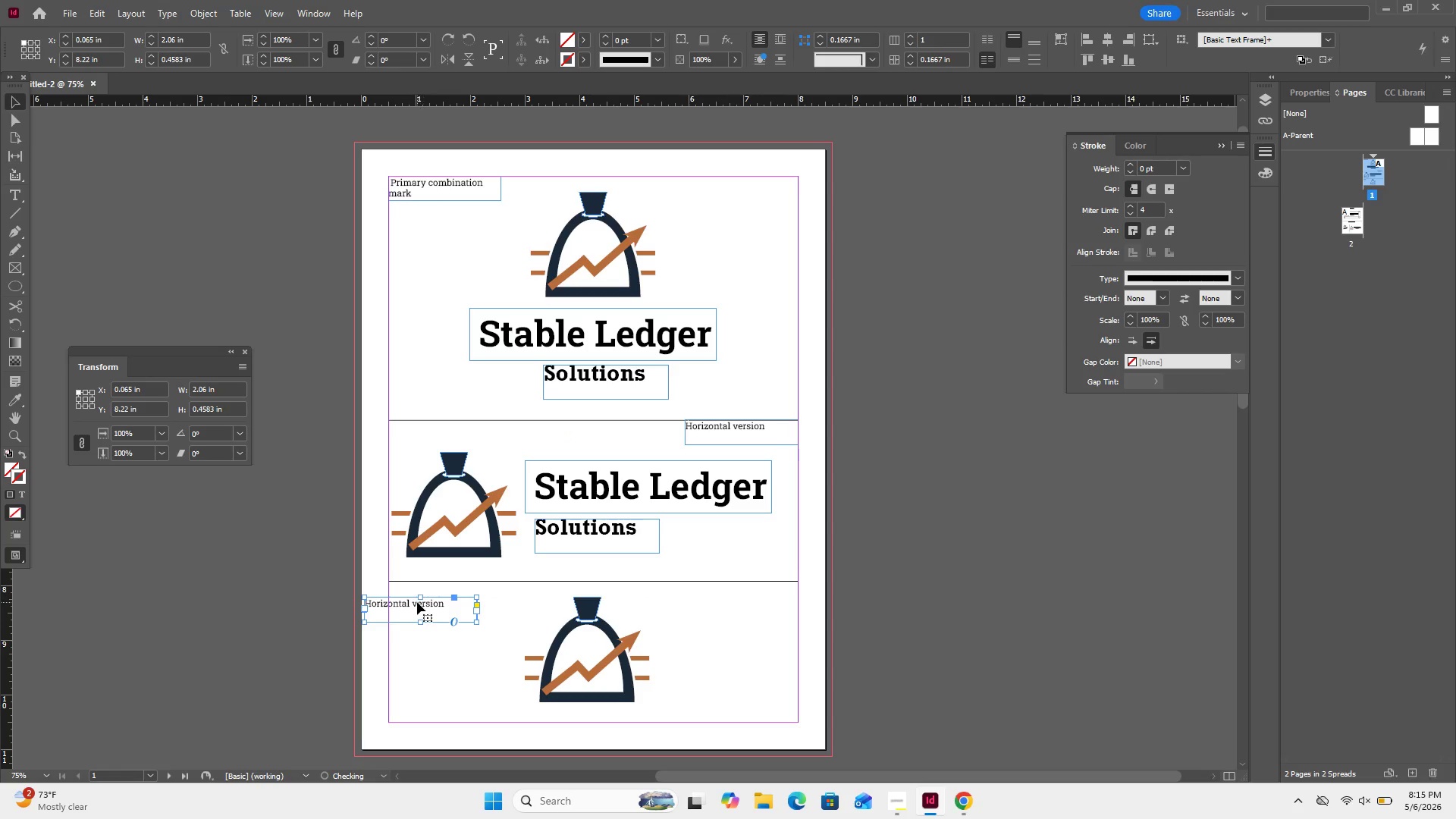 
left_click_drag(start_coordinate=[417, 602], to_coordinate=[441, 588])
 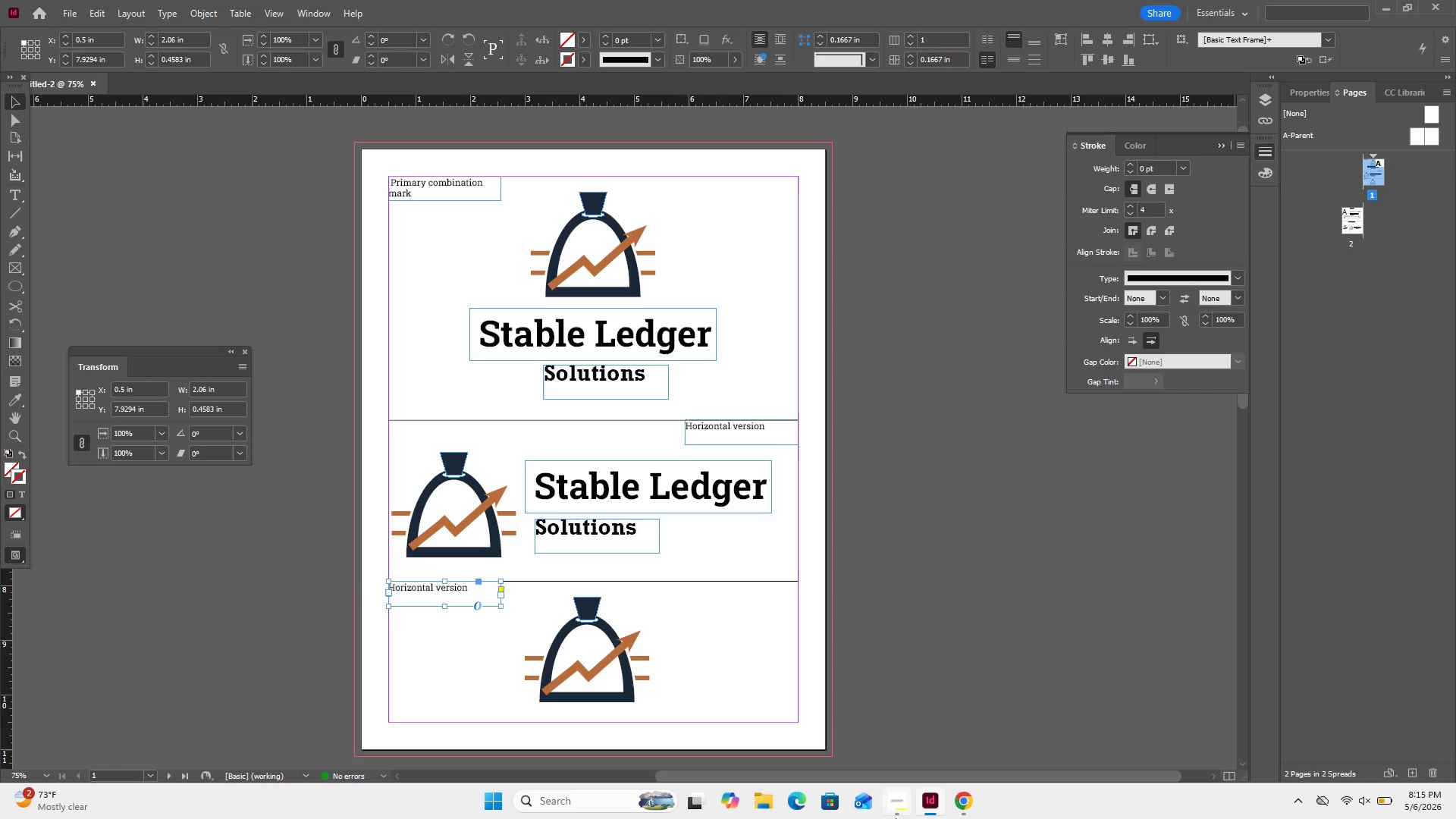 
left_click([904, 790])
 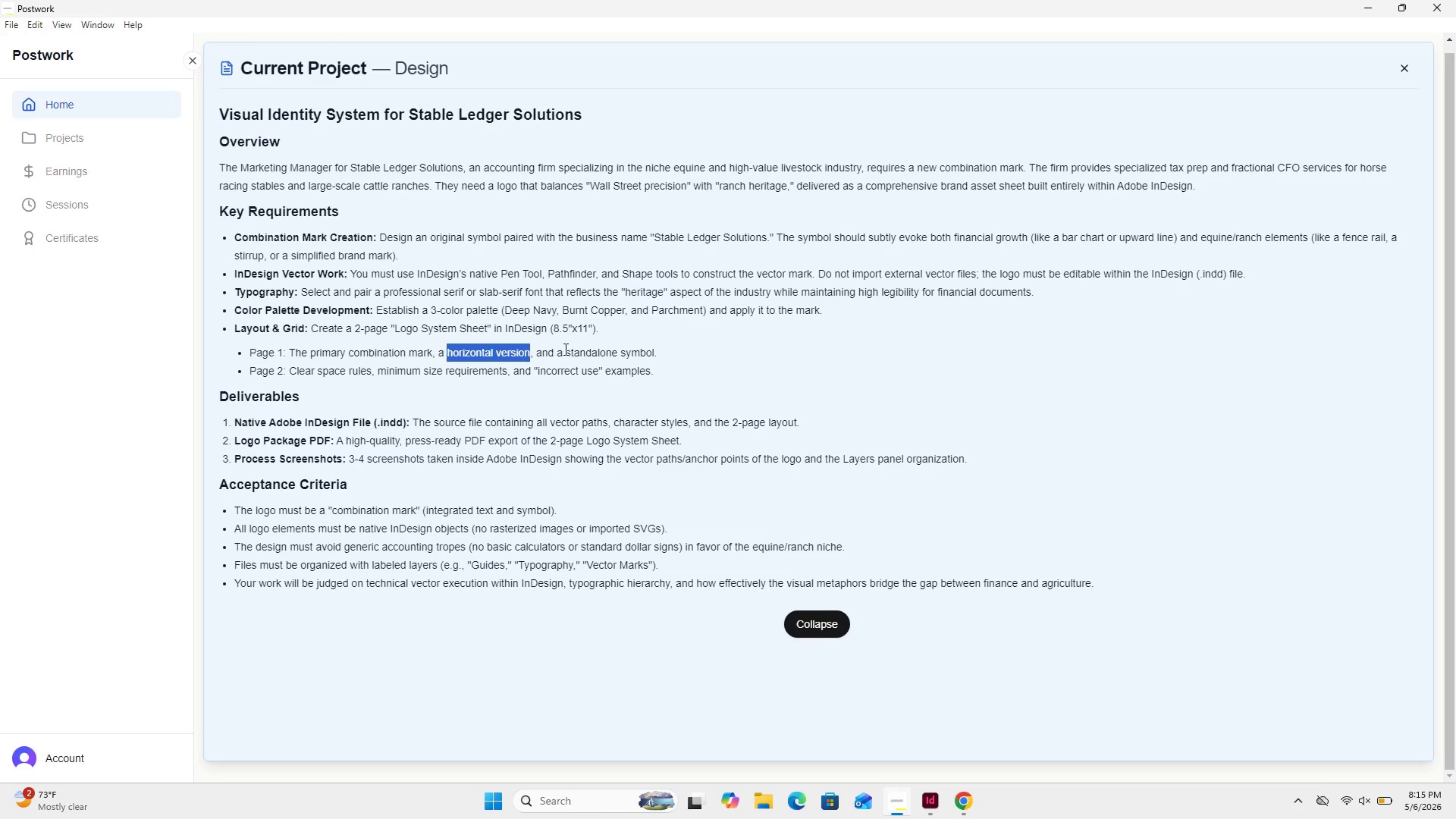 
left_click_drag(start_coordinate=[557, 353], to_coordinate=[655, 360])